 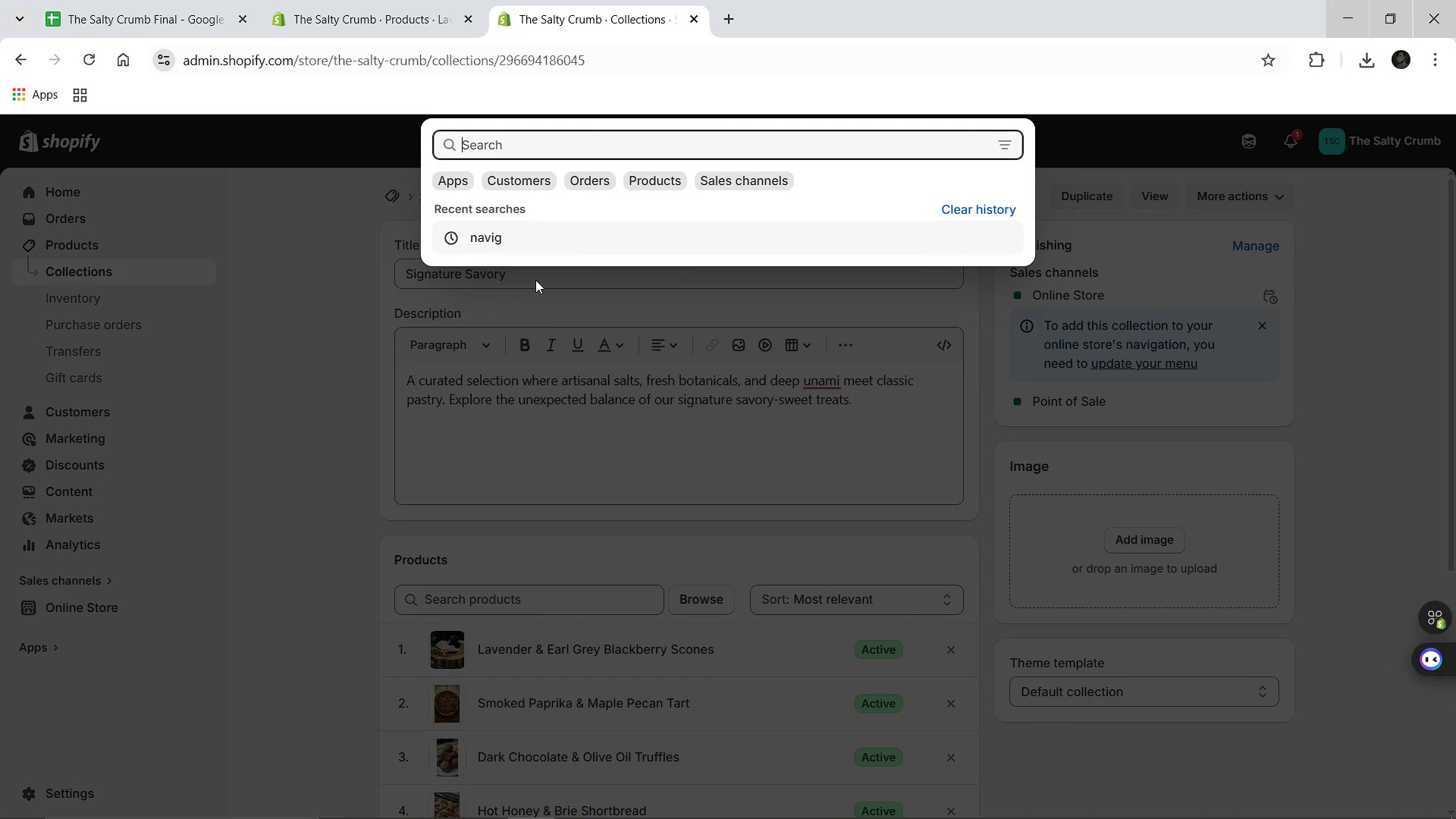 
left_click([462, 501])
 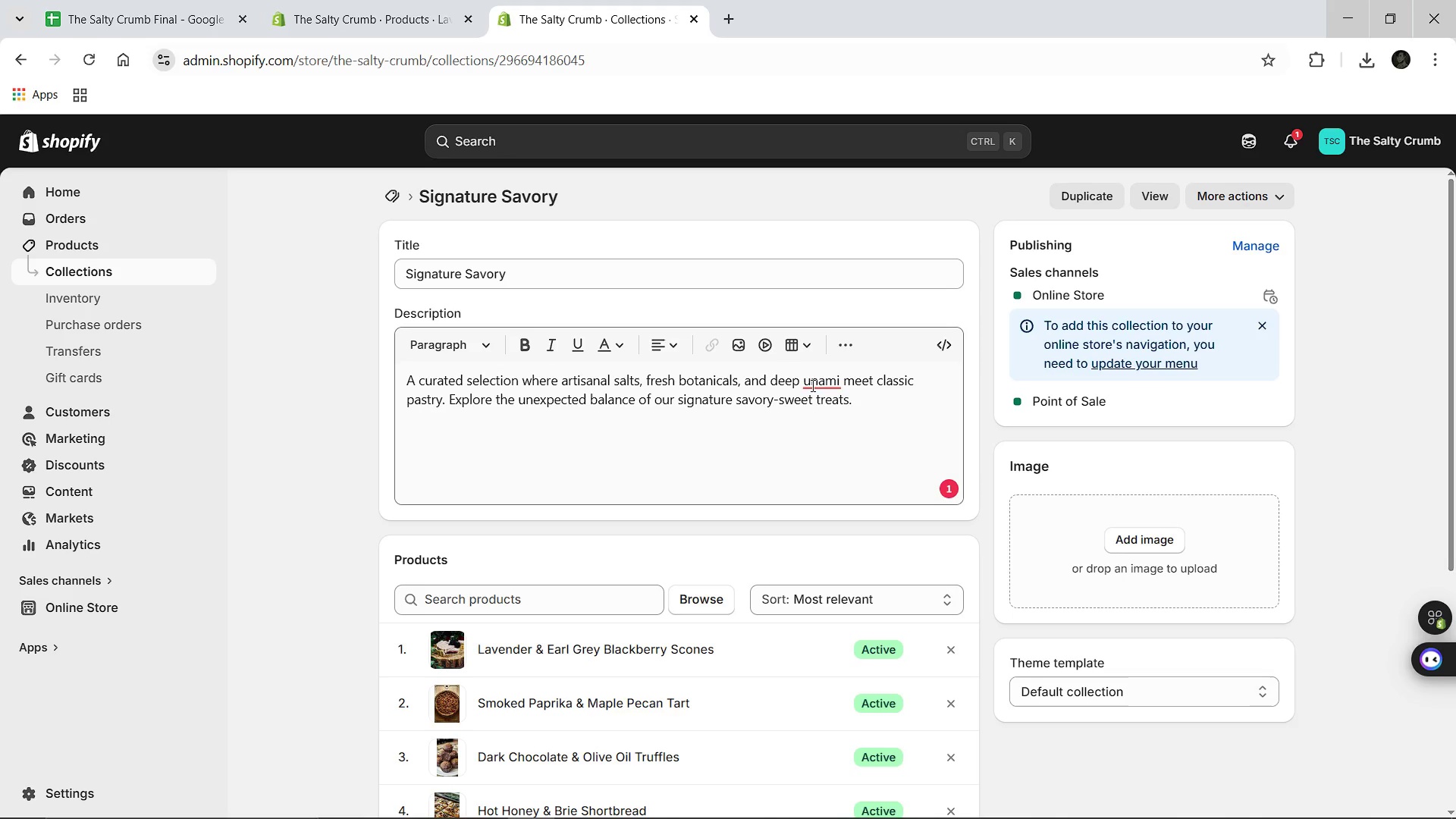 
left_click([815, 384])
 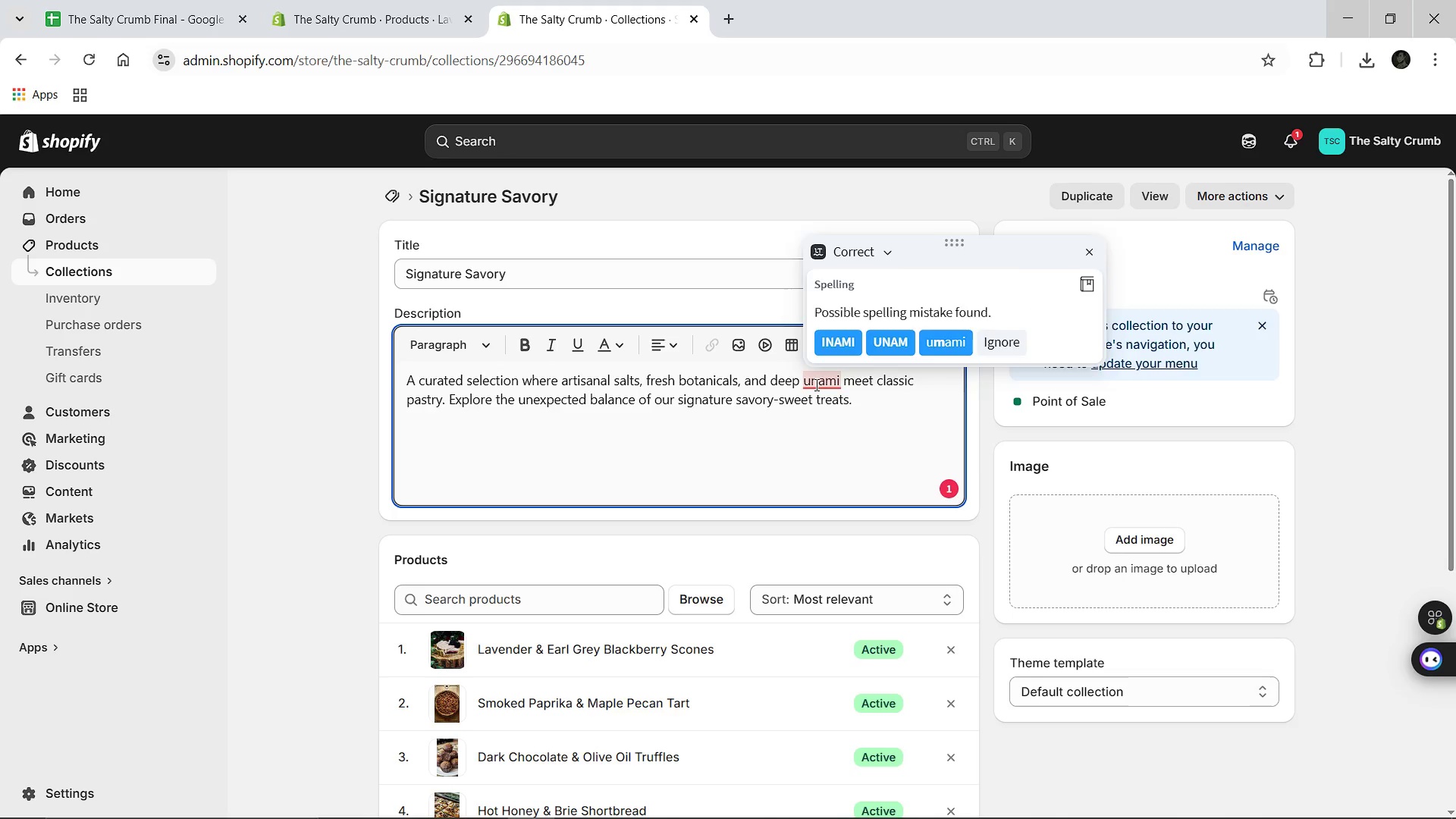 
key(Backspace)
 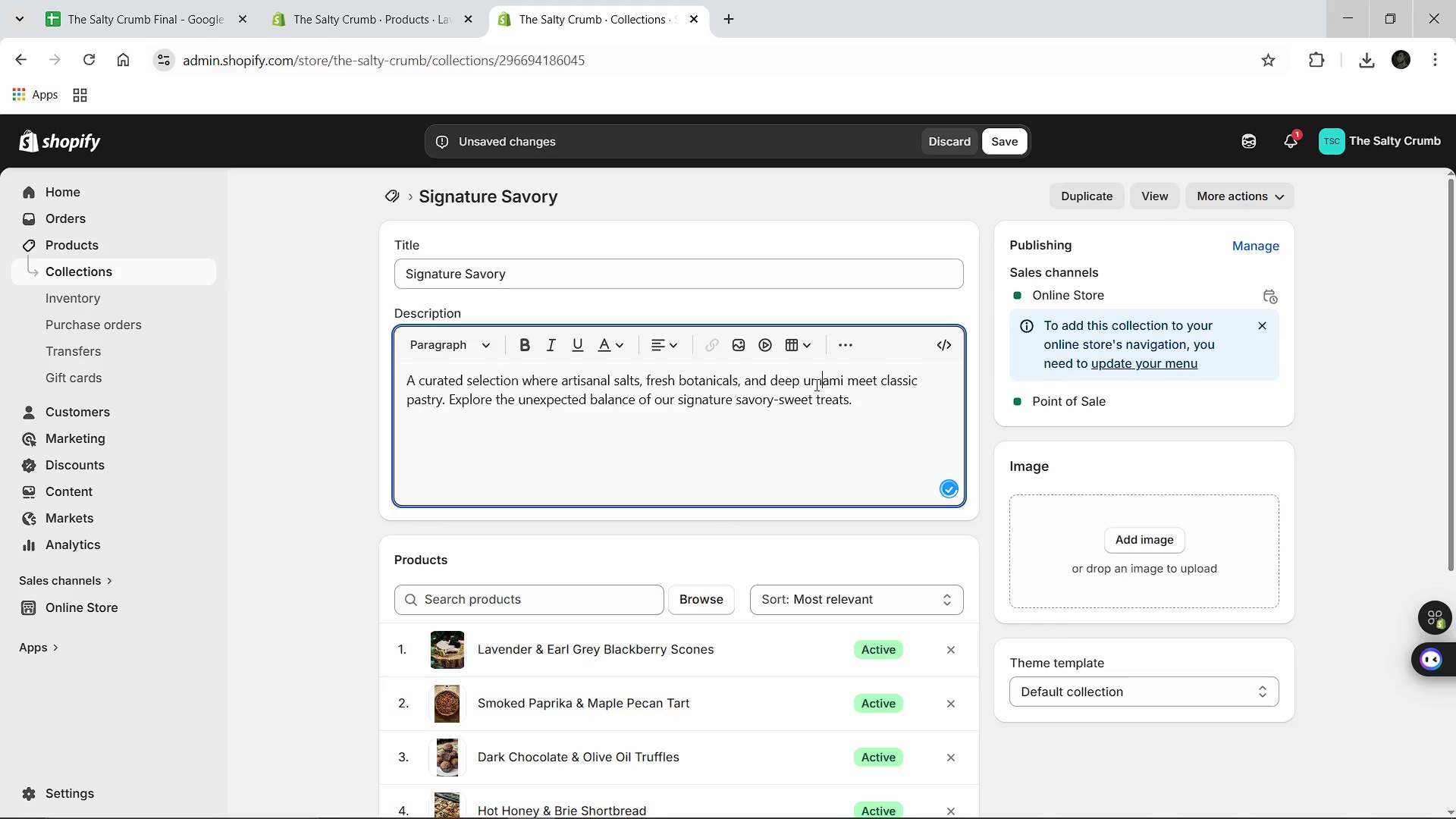 
key(M)
 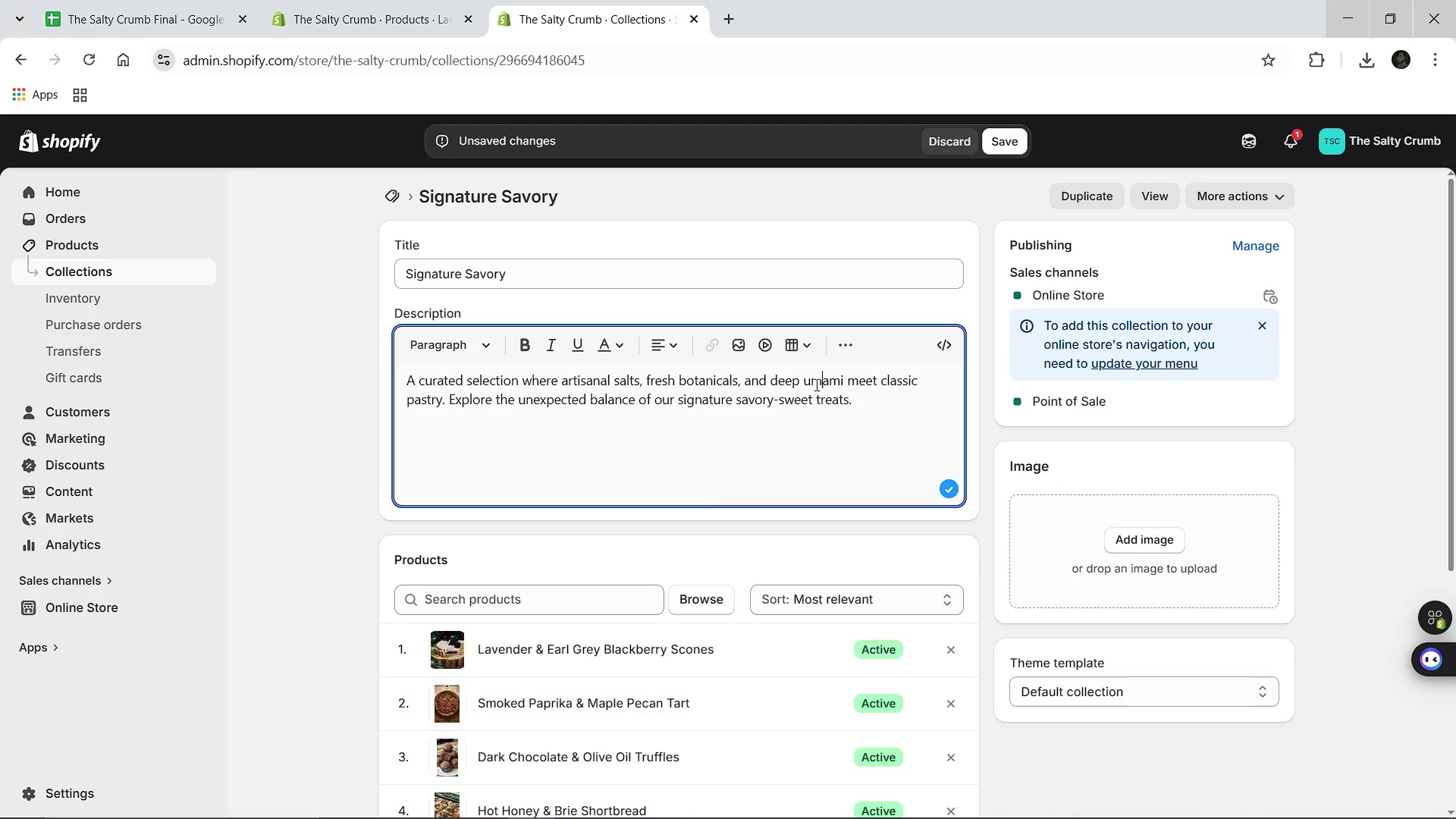 
wait(9.31)
 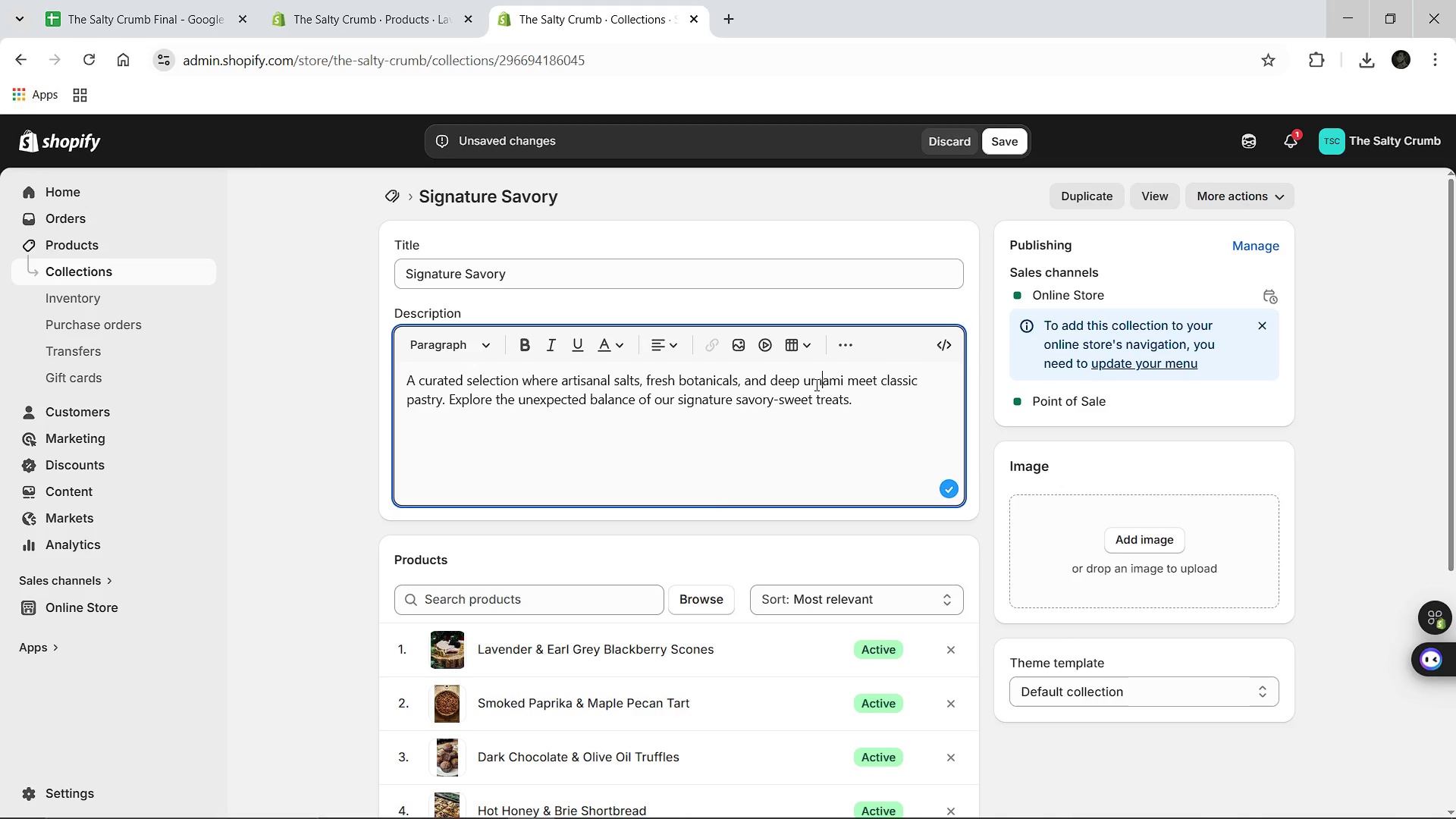 
left_click([994, 146])
 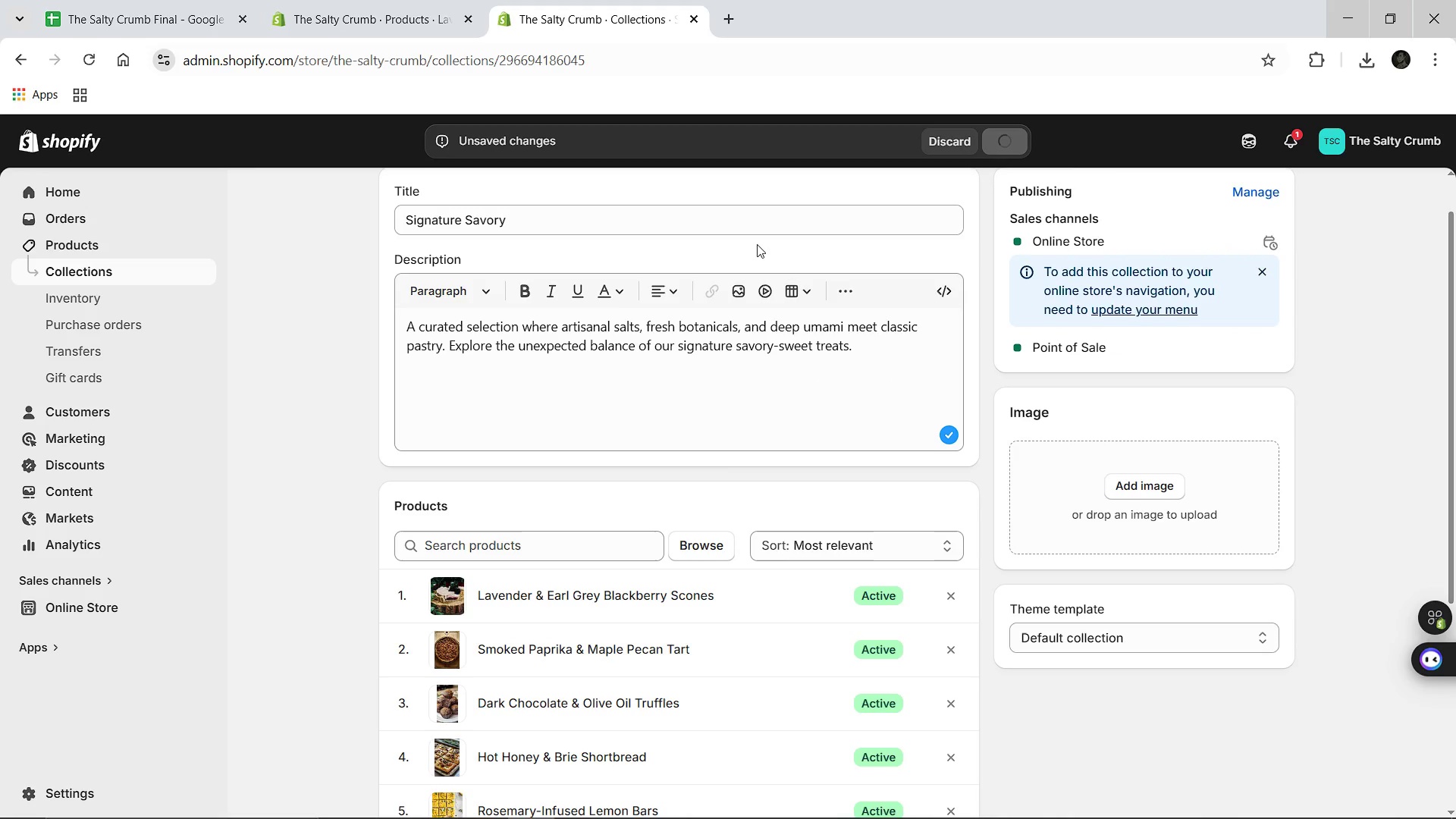 
mouse_move([585, 276])
 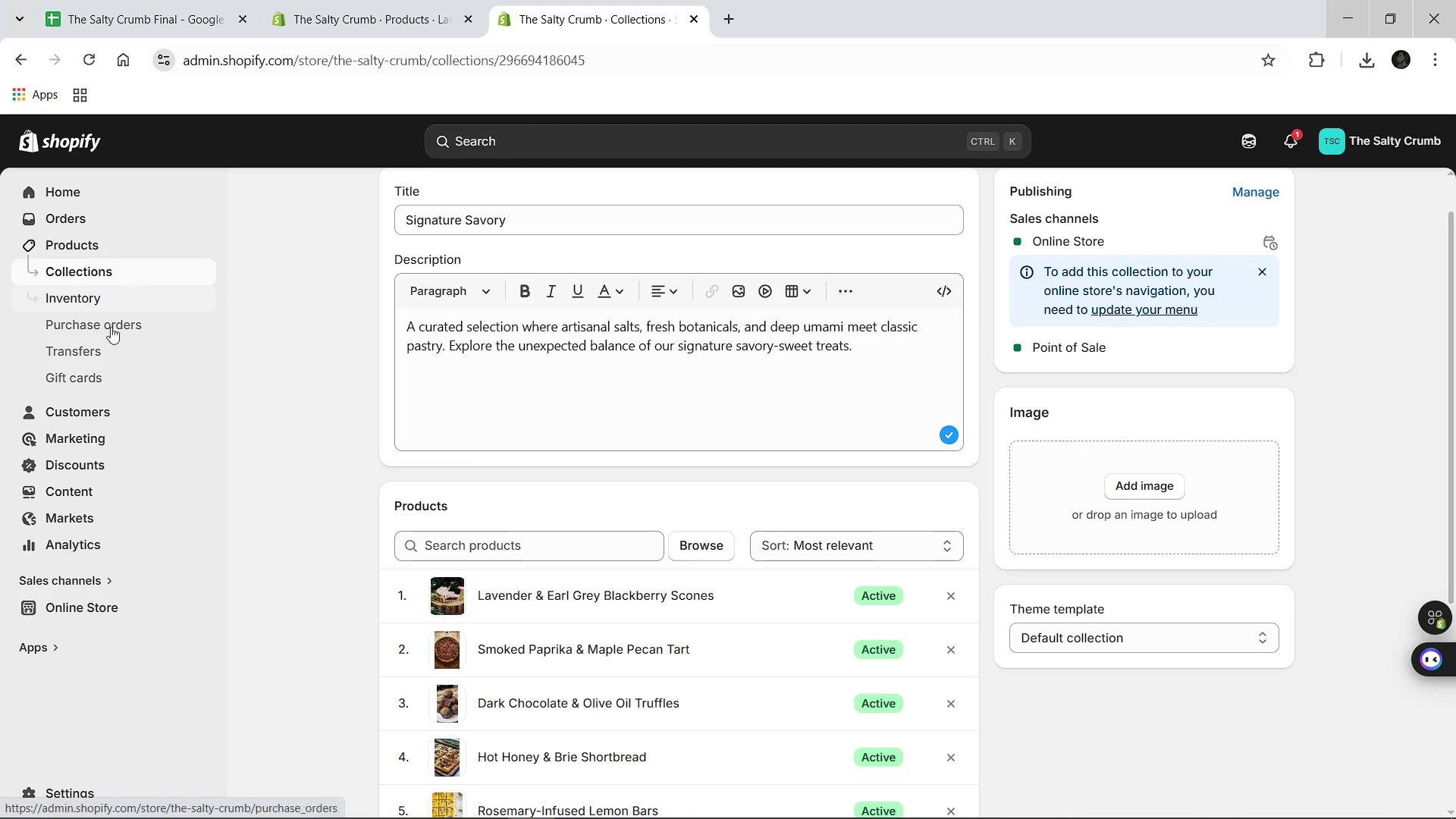 
mouse_move([603, 425])
 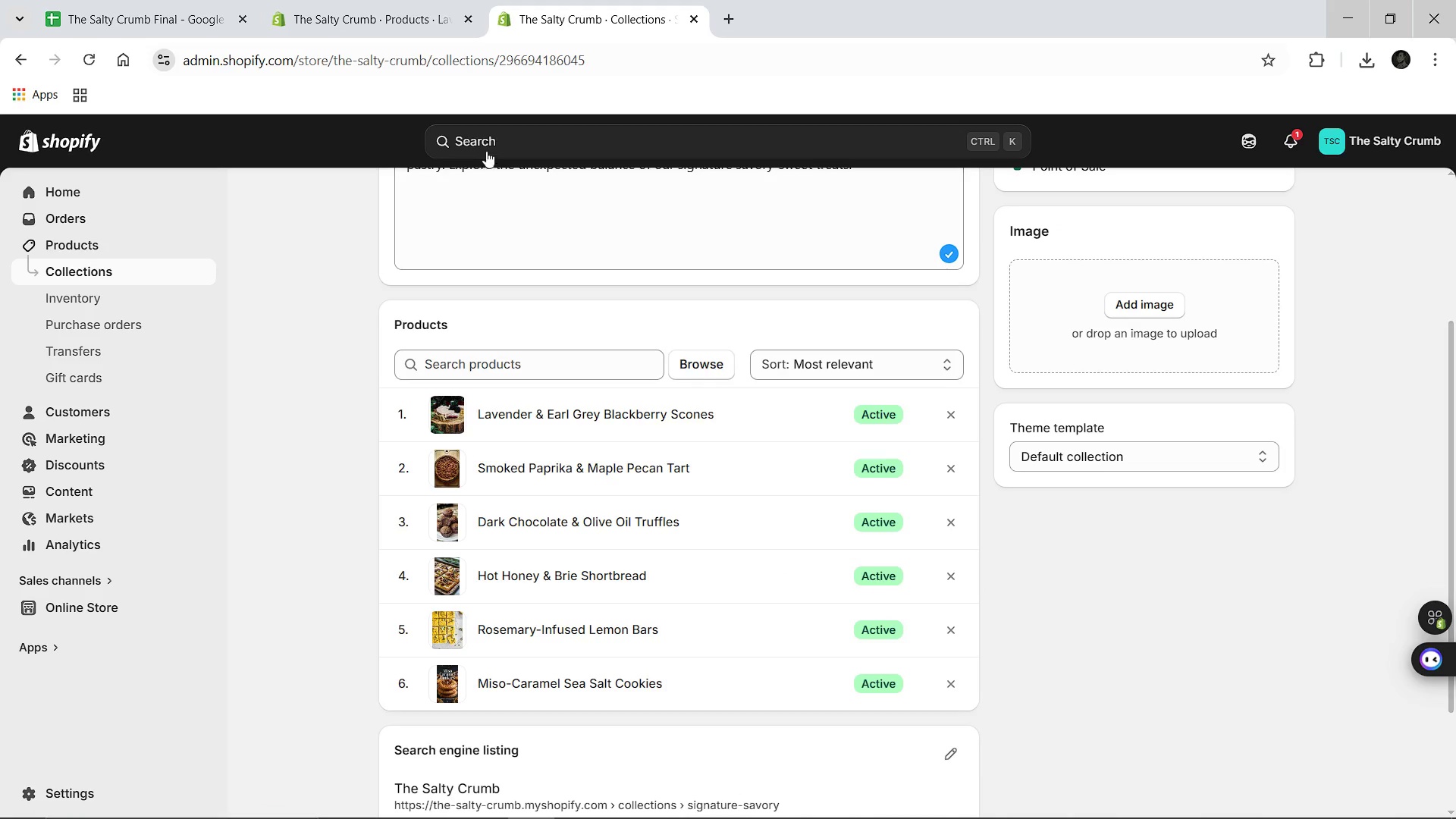 
left_click([486, 149])
 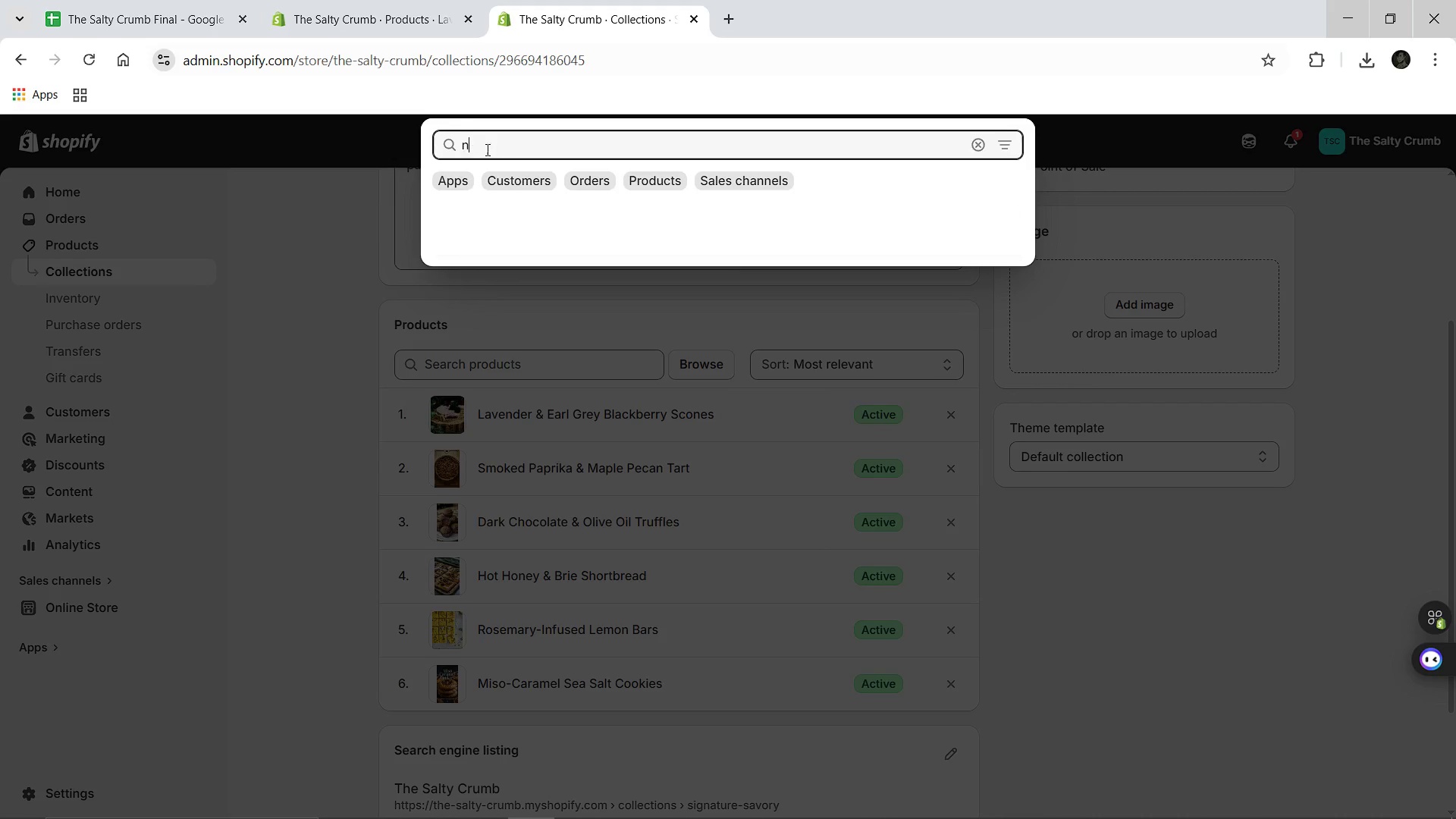 
type(navi)
 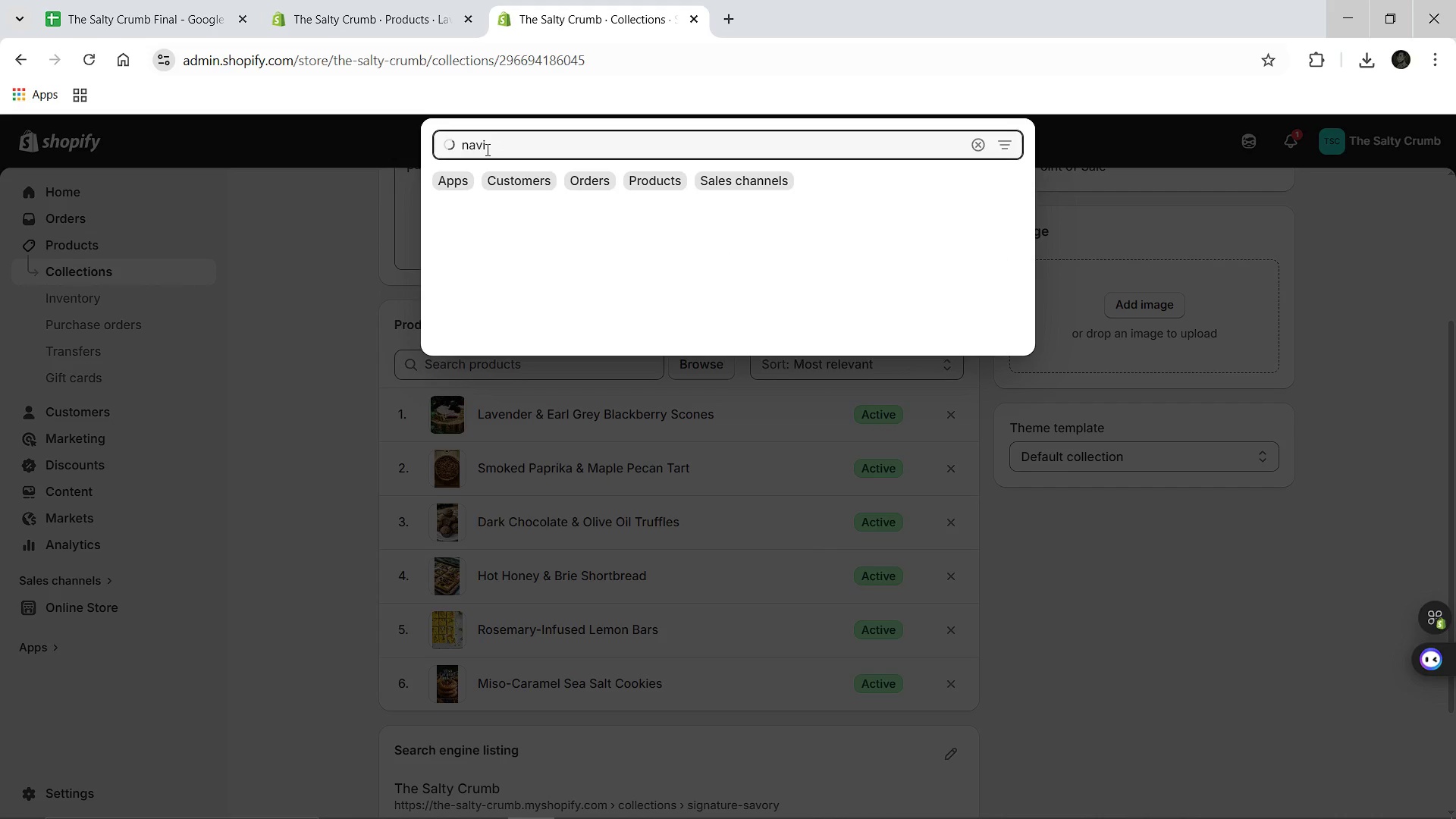 
mouse_move([533, 214])
 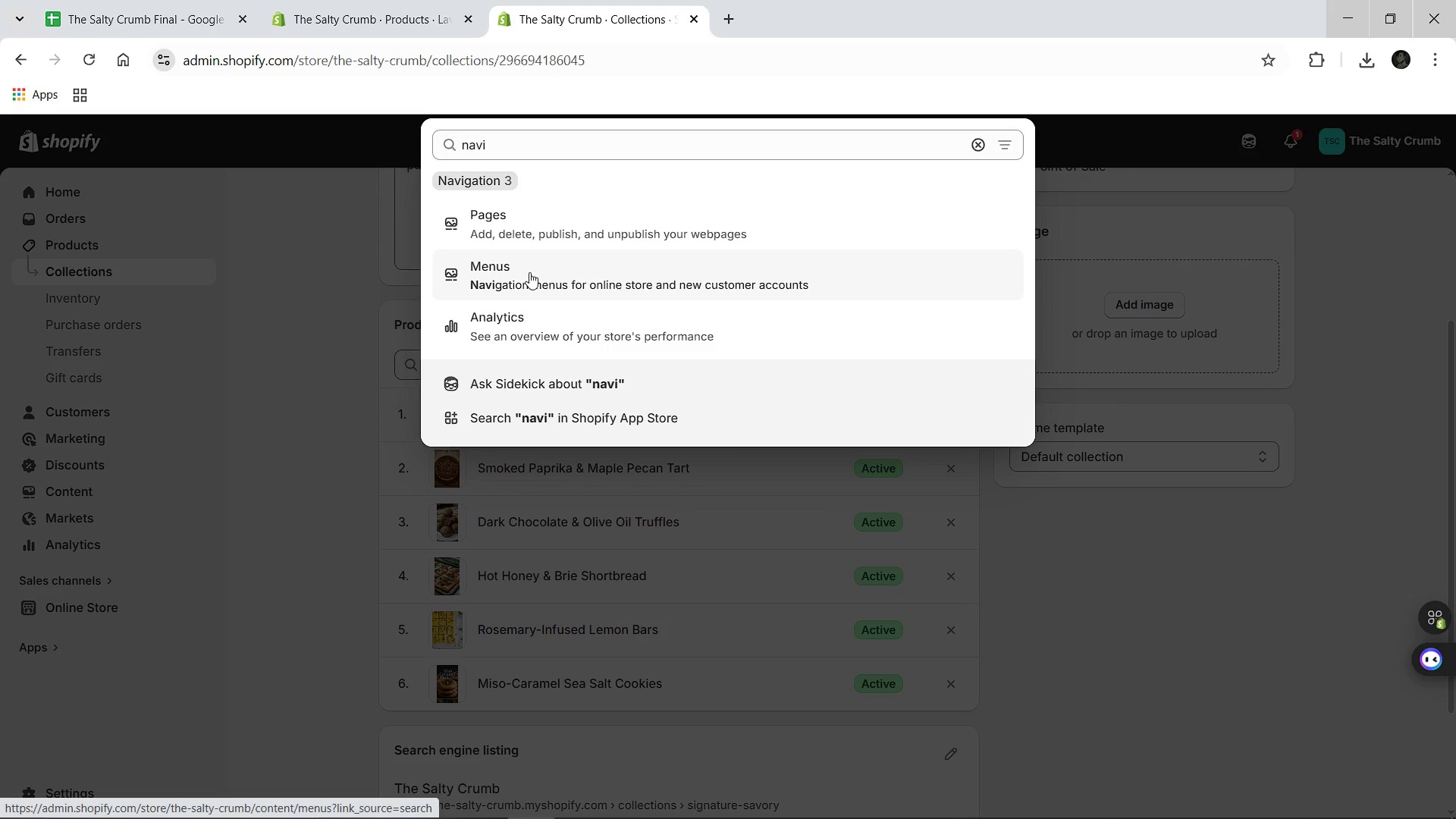 
left_click([529, 272])
 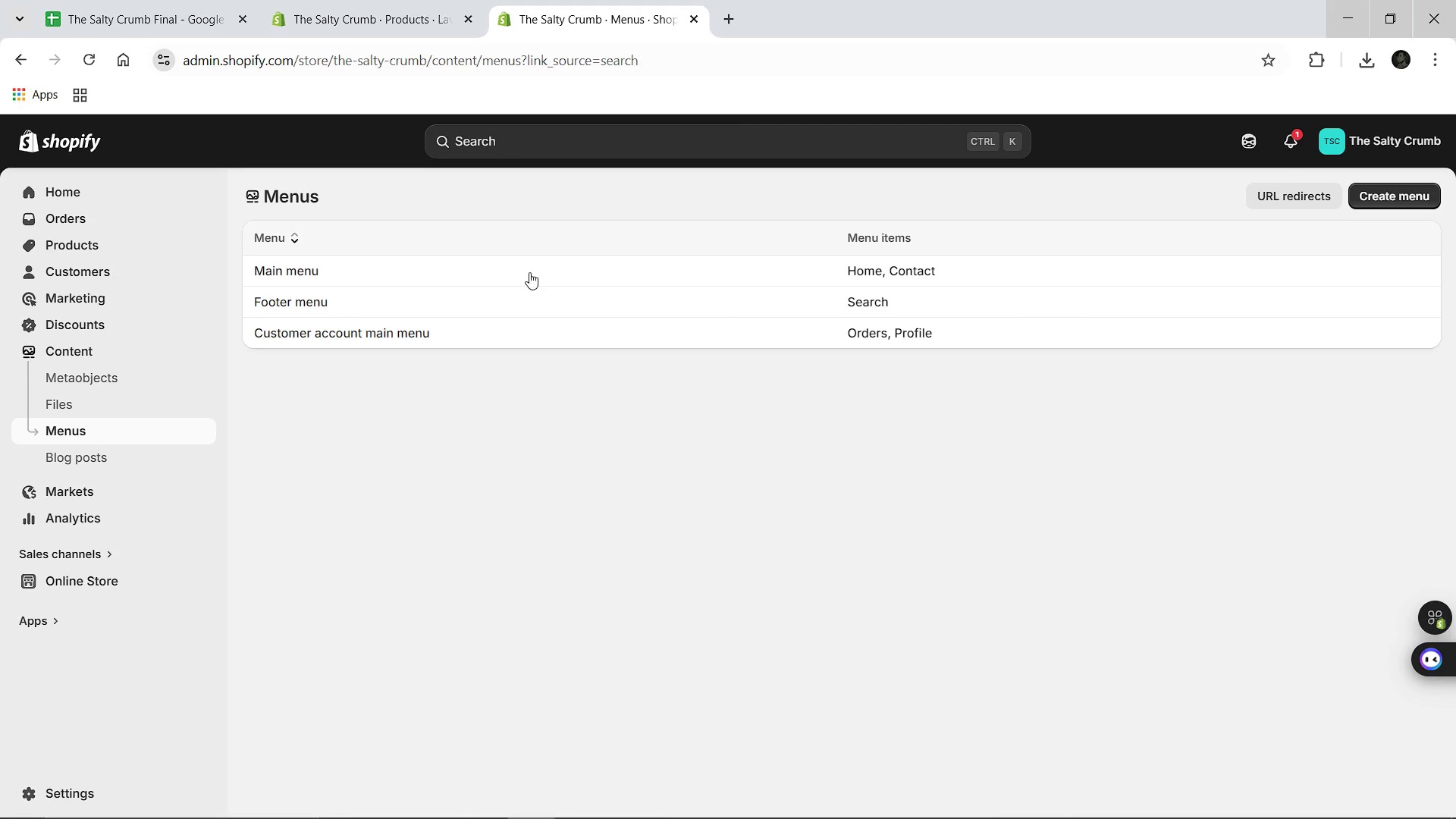 
wait(17.75)
 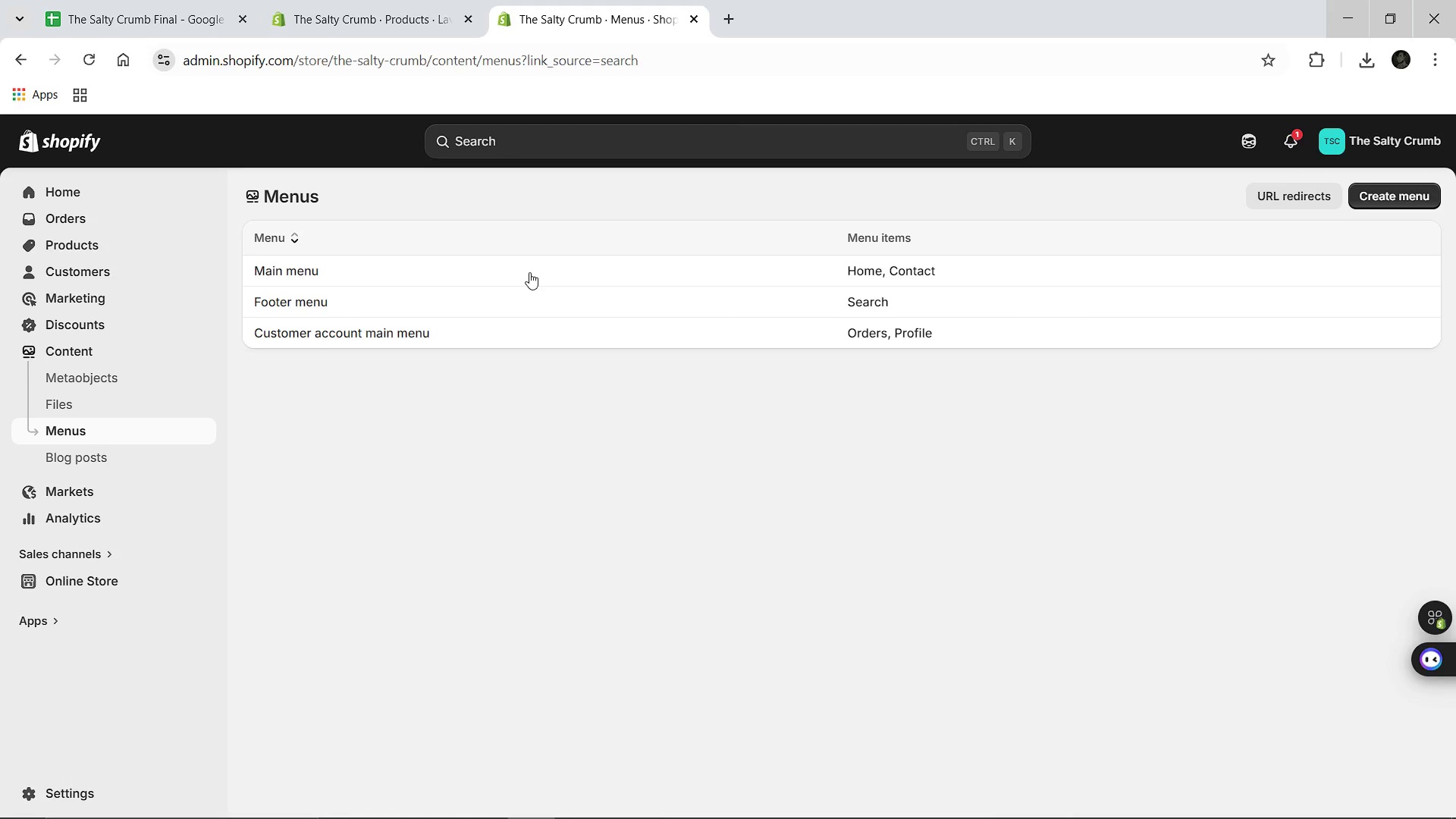 
left_click([349, 268])
 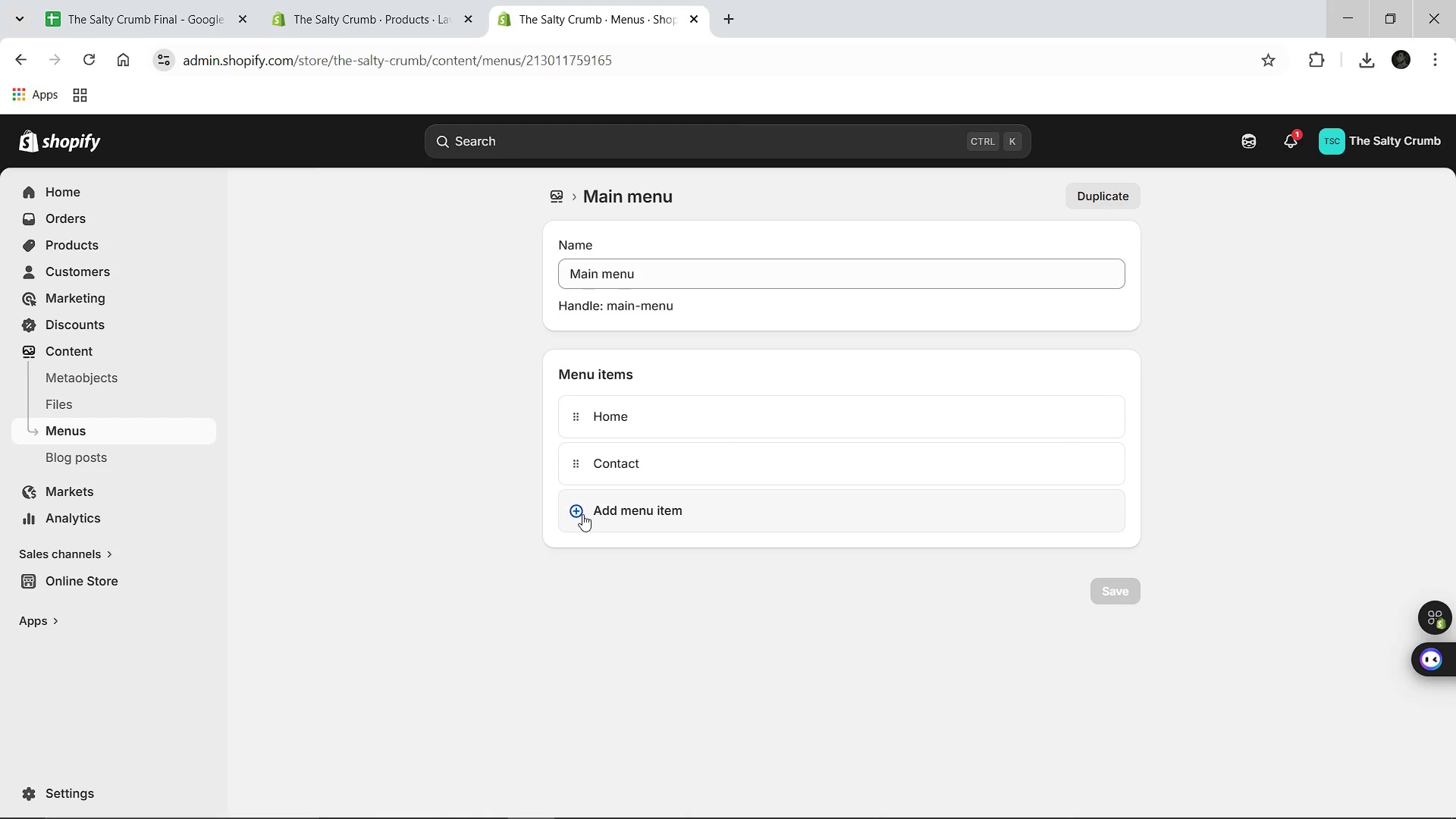 
wait(15.22)
 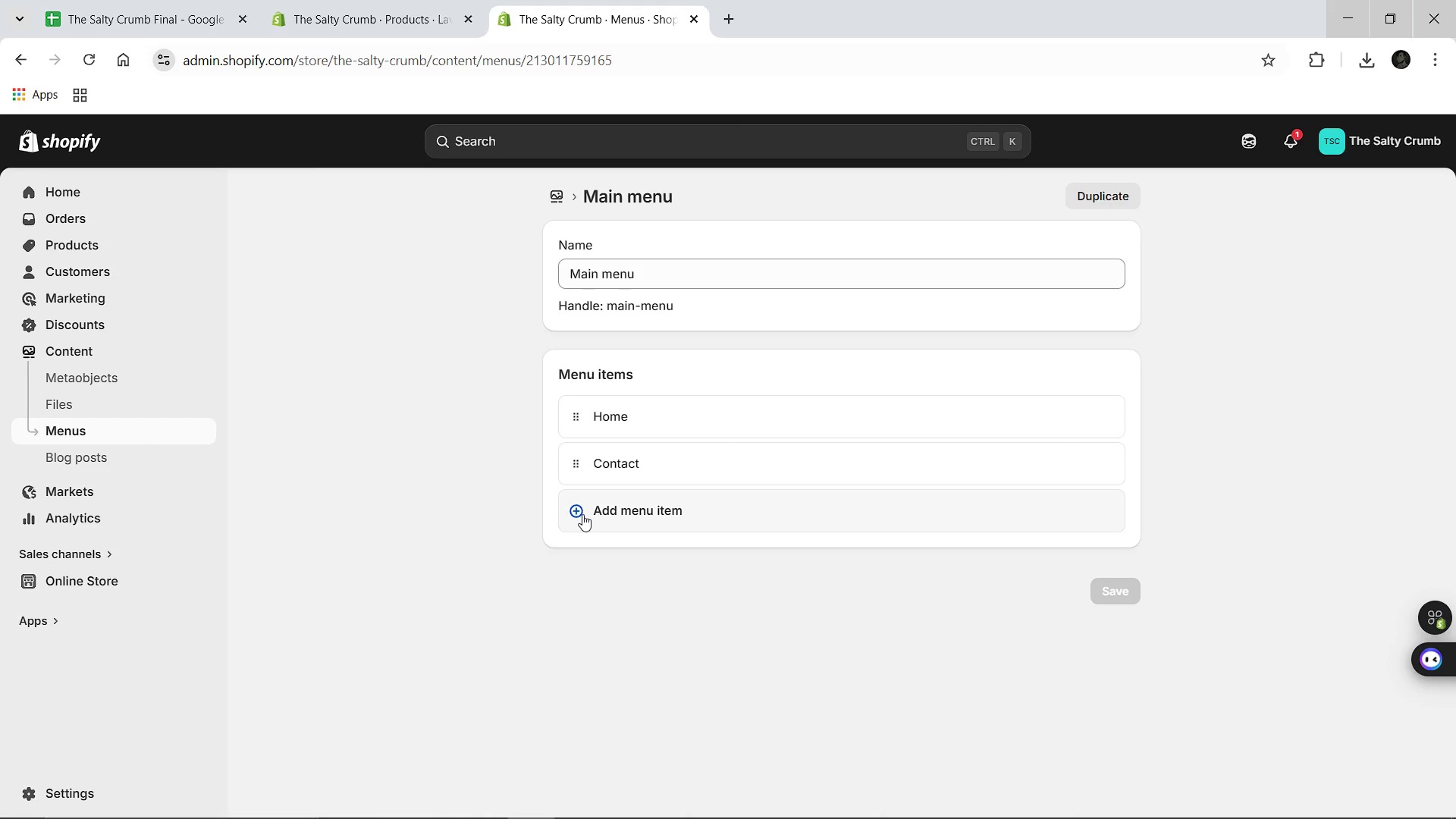 
left_click([582, 514])
 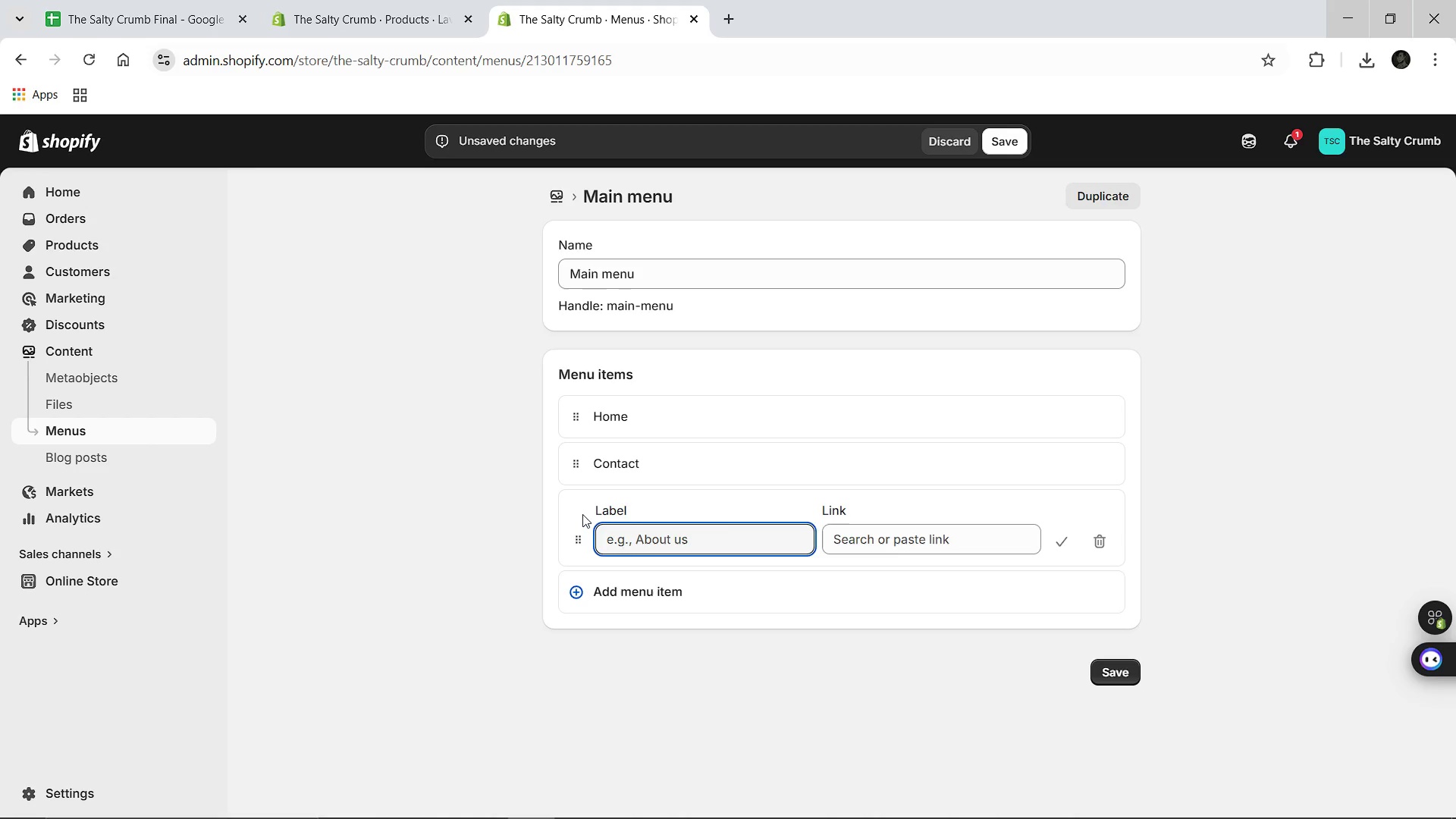 
wait(9.77)
 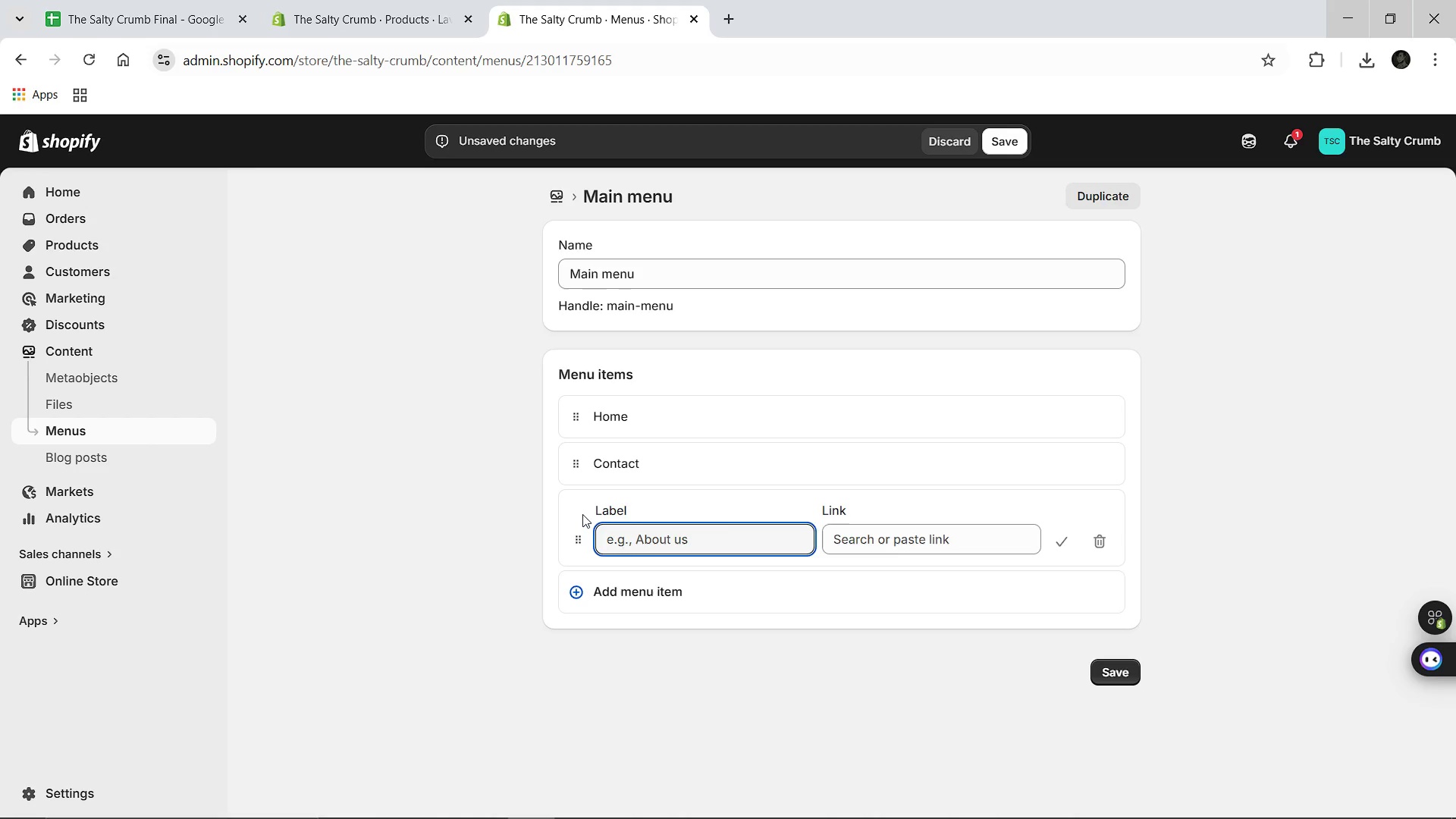 
left_click([726, 805])